 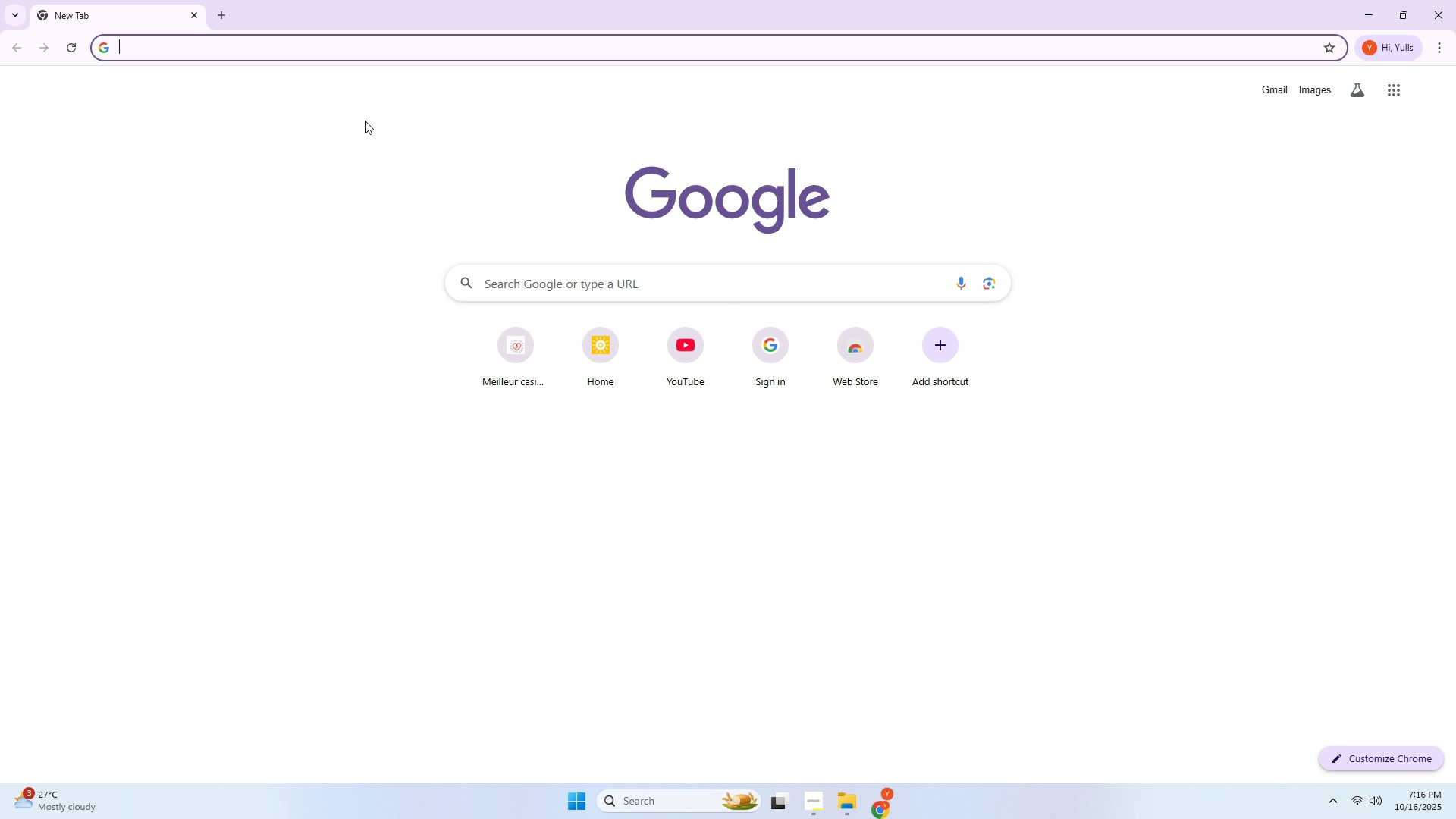 
left_click([271, 39])
 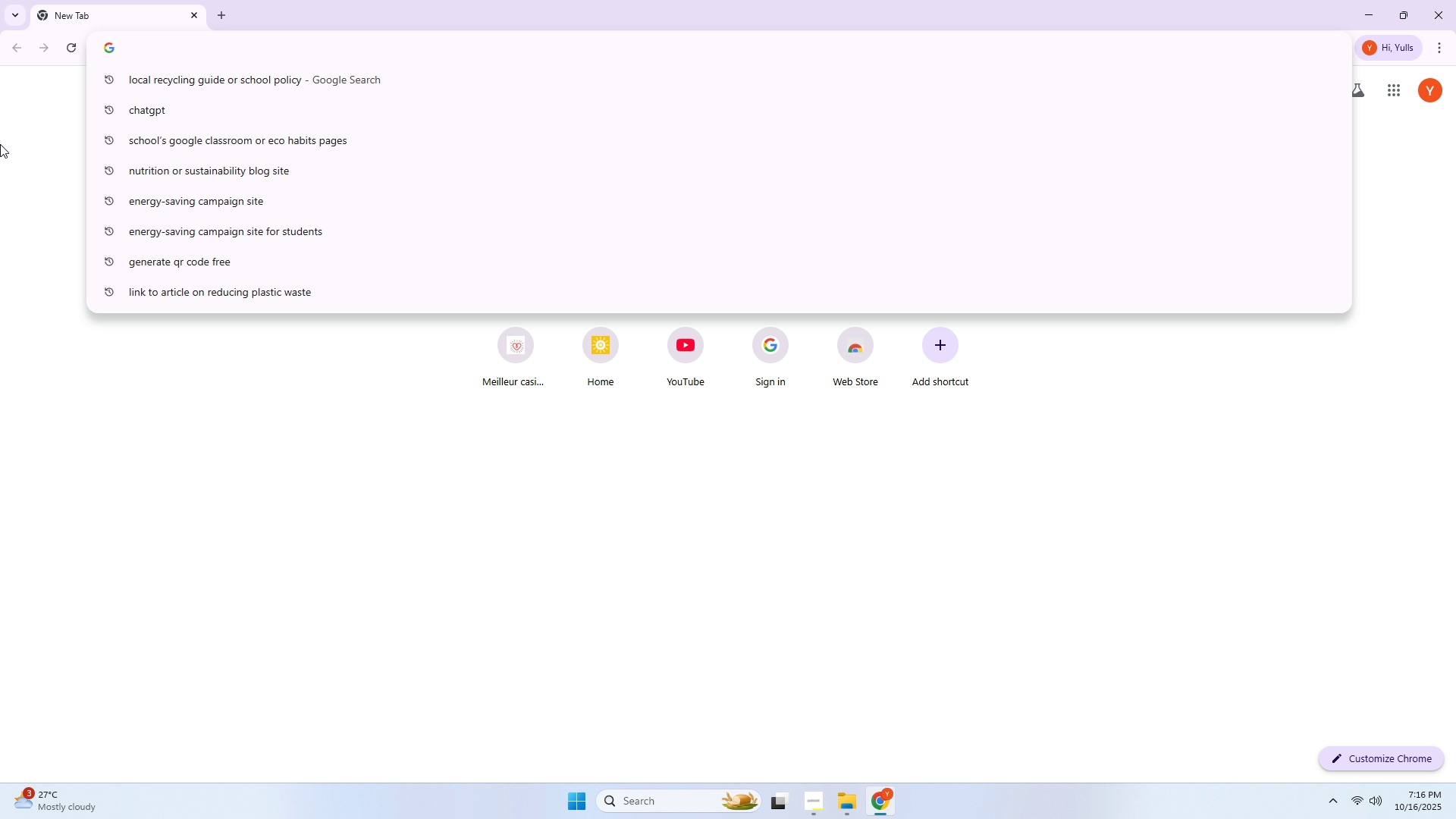 
left_click([0, 190])
 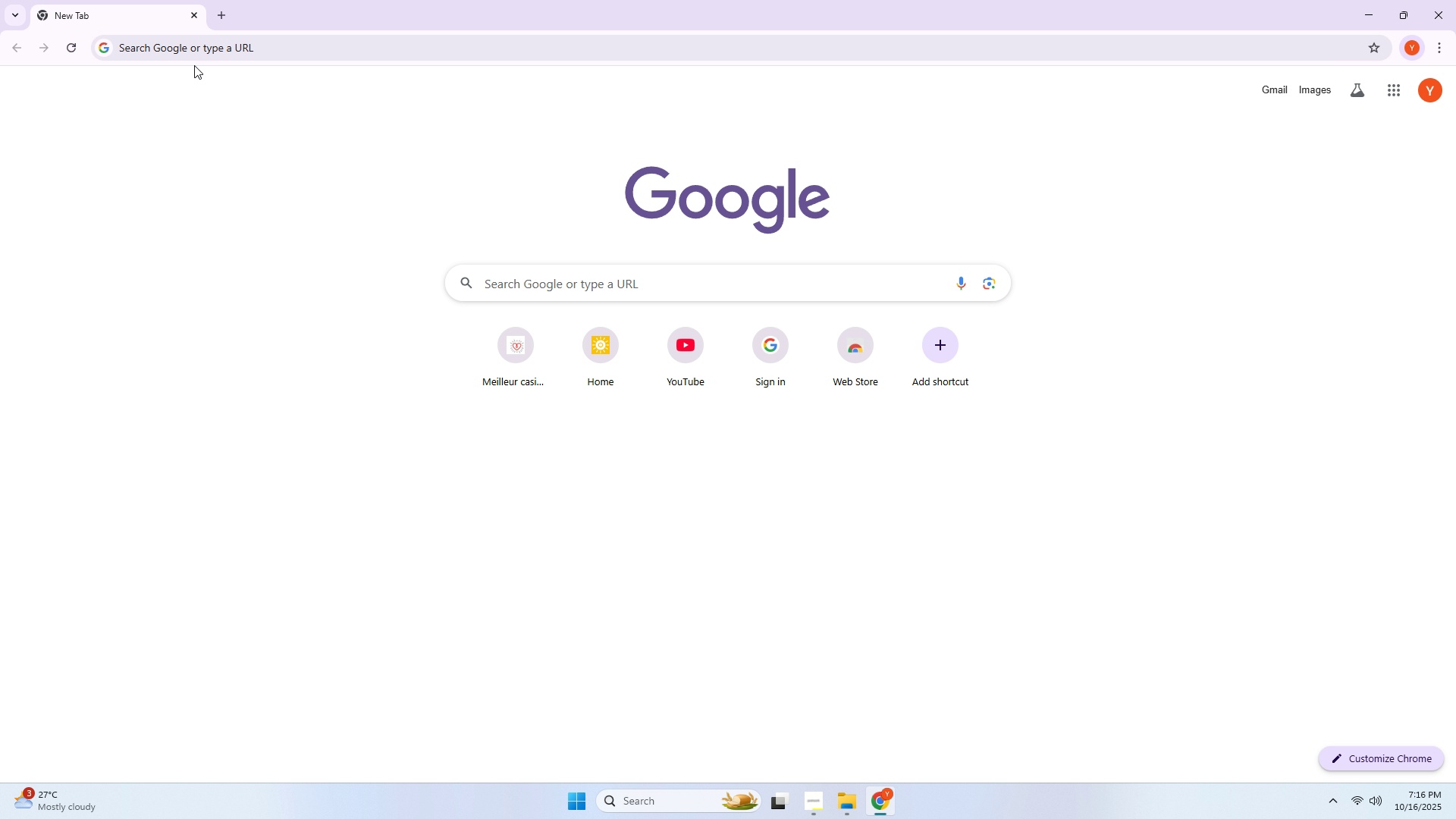 
left_click([213, 41])
 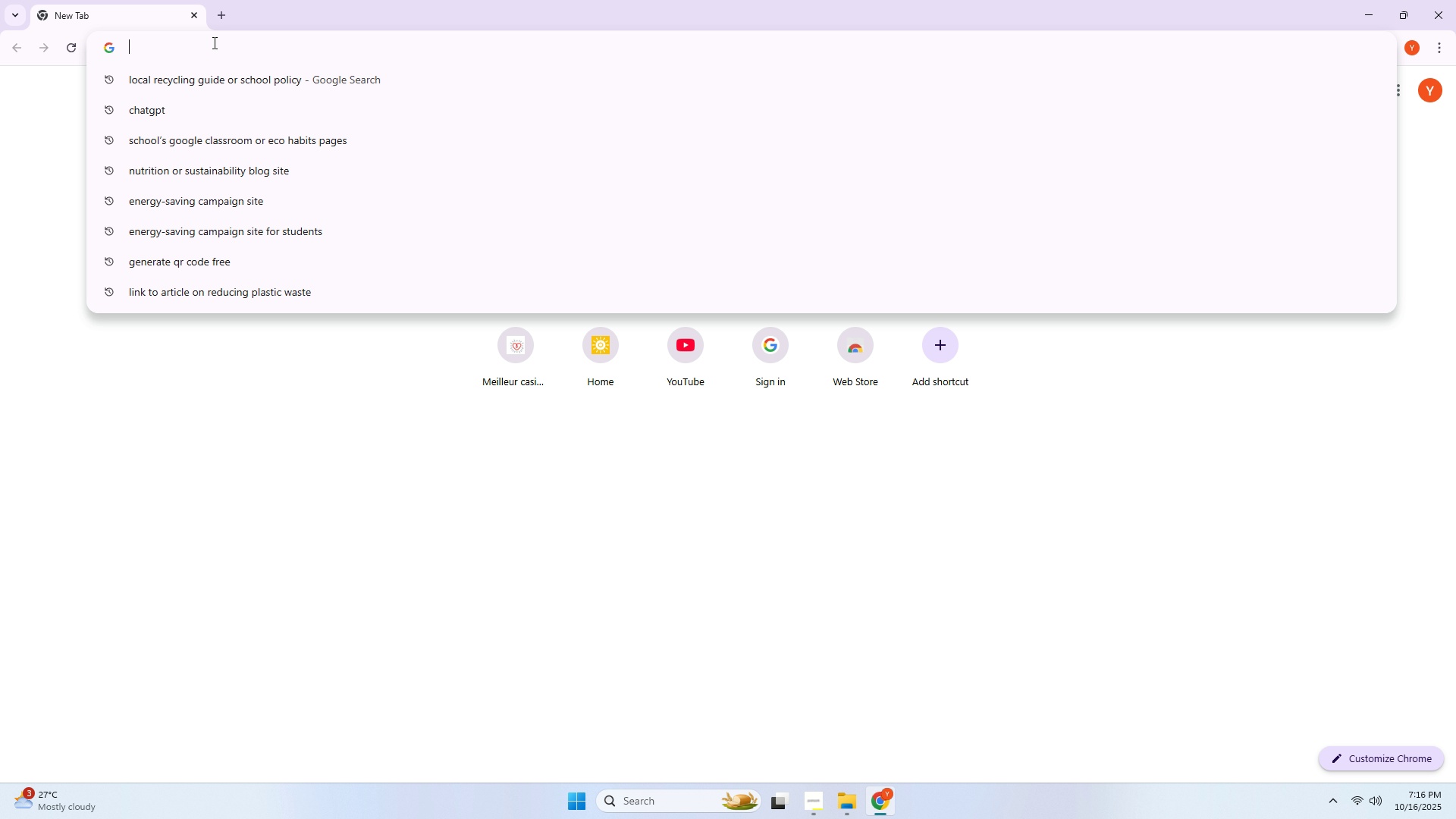 
type(ca)
 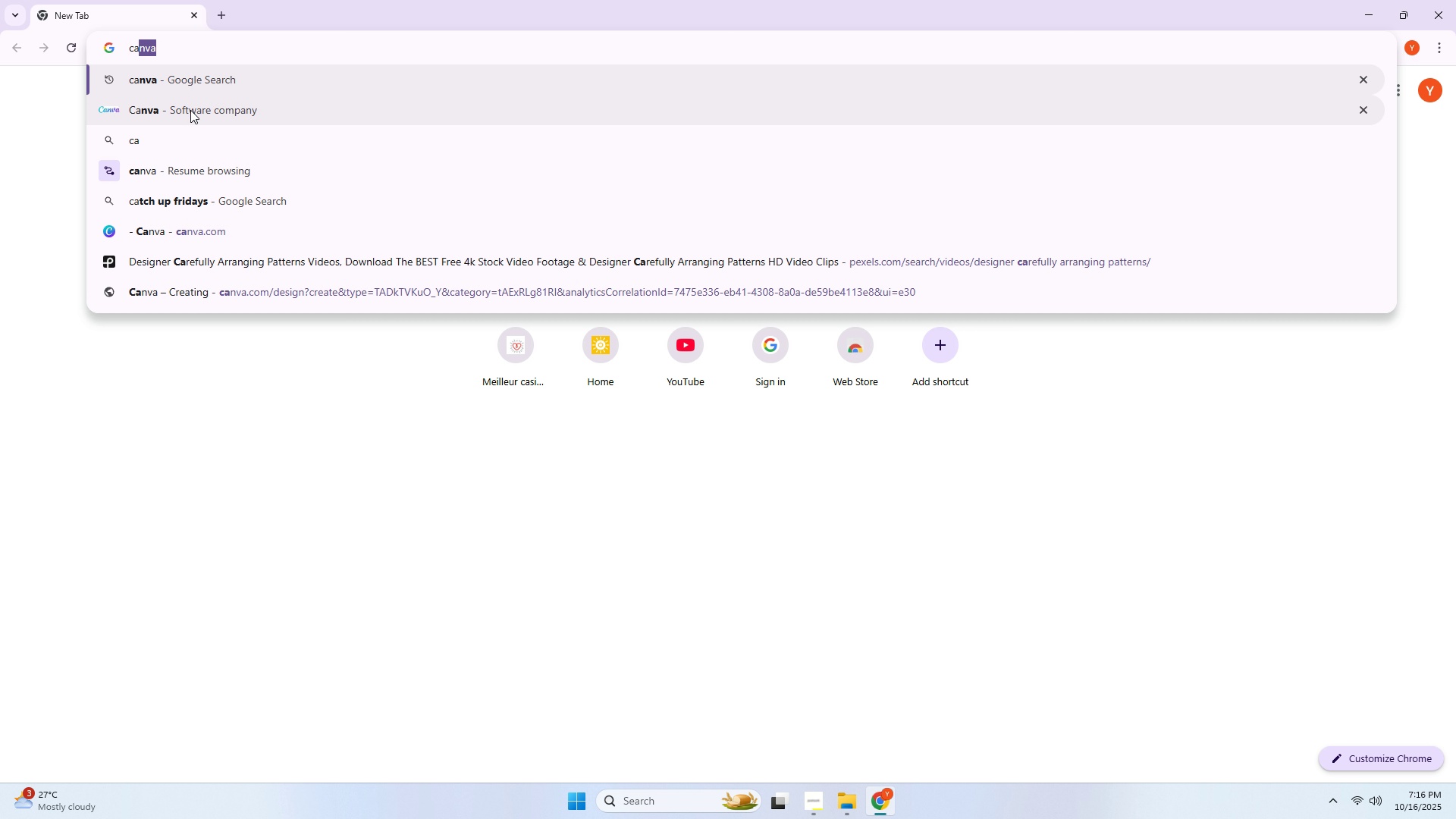 
left_click([190, 110])
 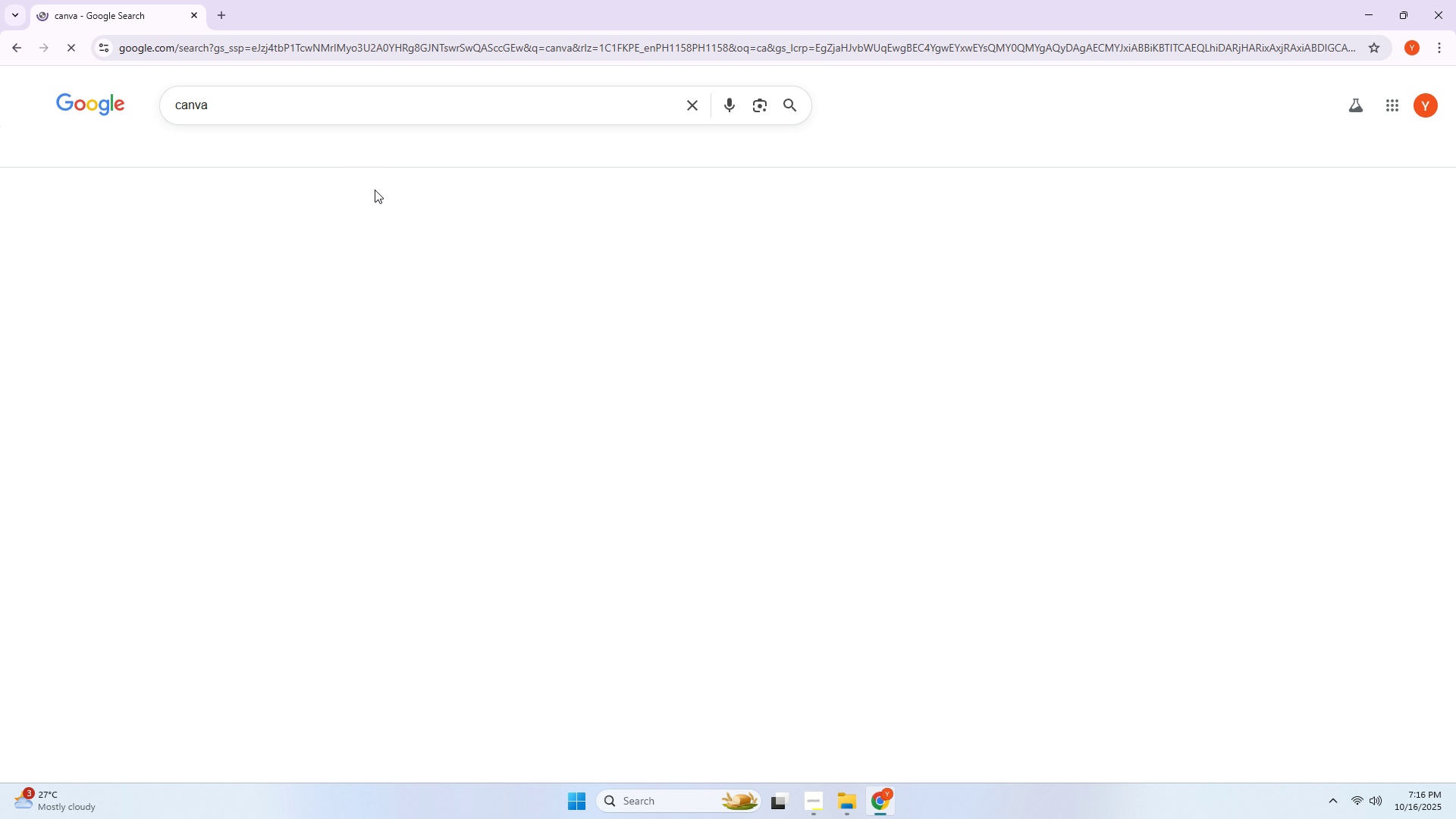 
key(Alt+AltLeft)
 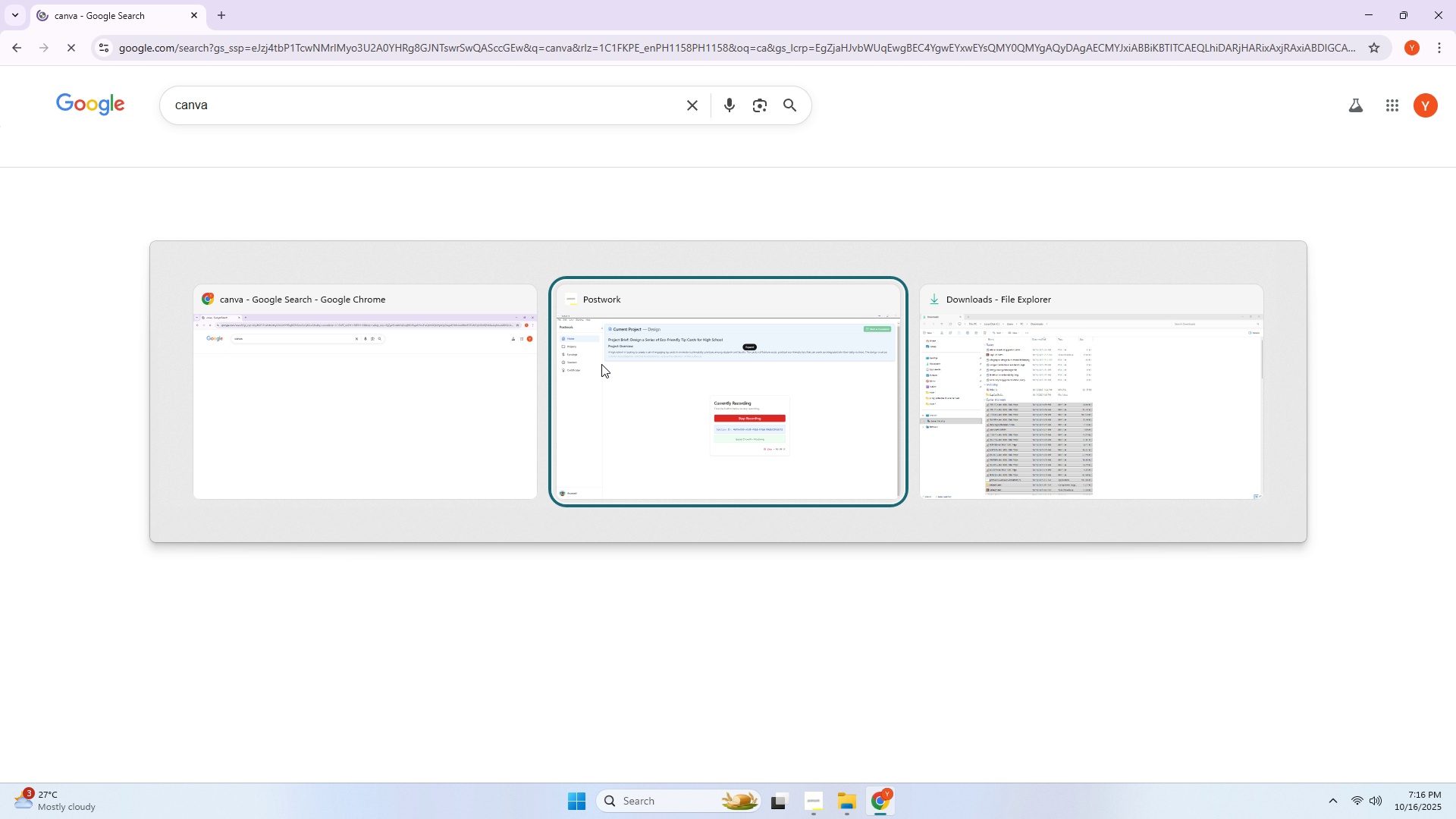 
key(Alt+Tab)